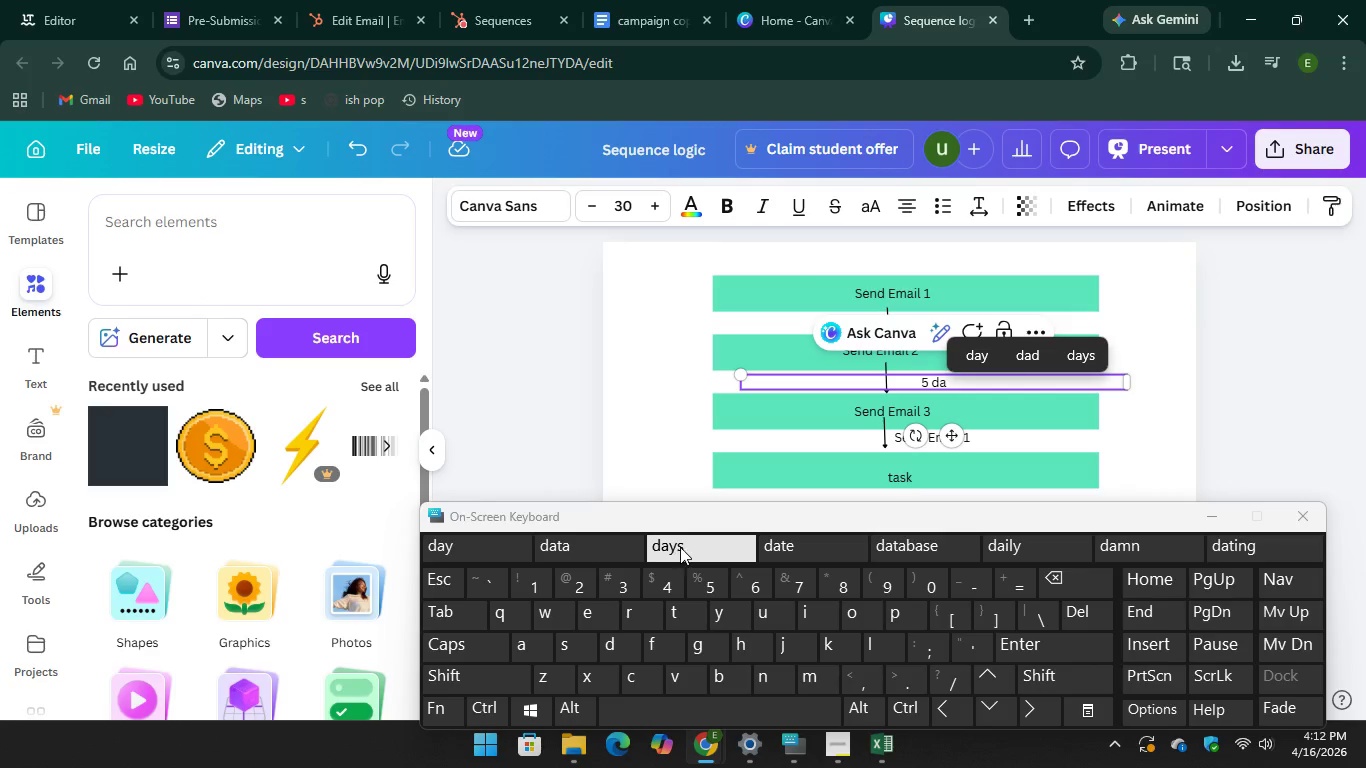 
key(Unknown)
 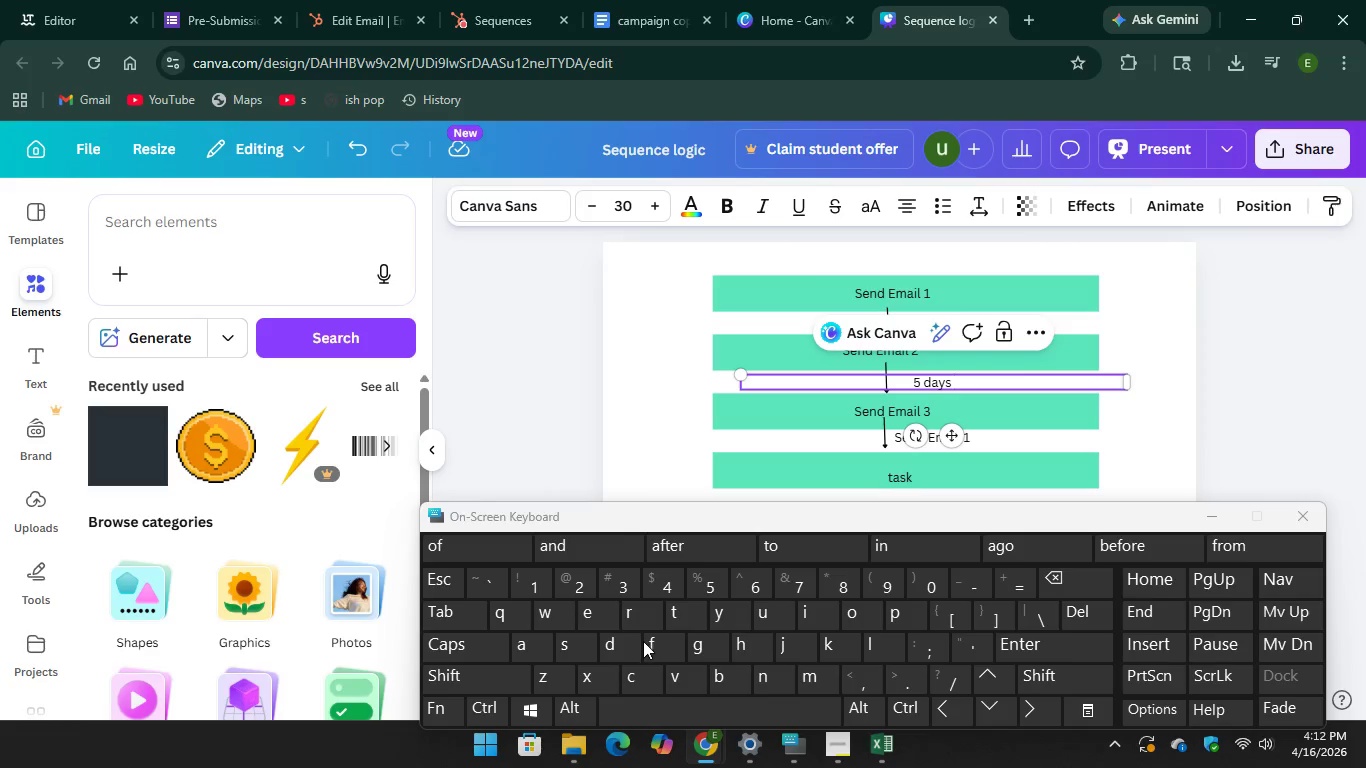 
key(Unknown)
 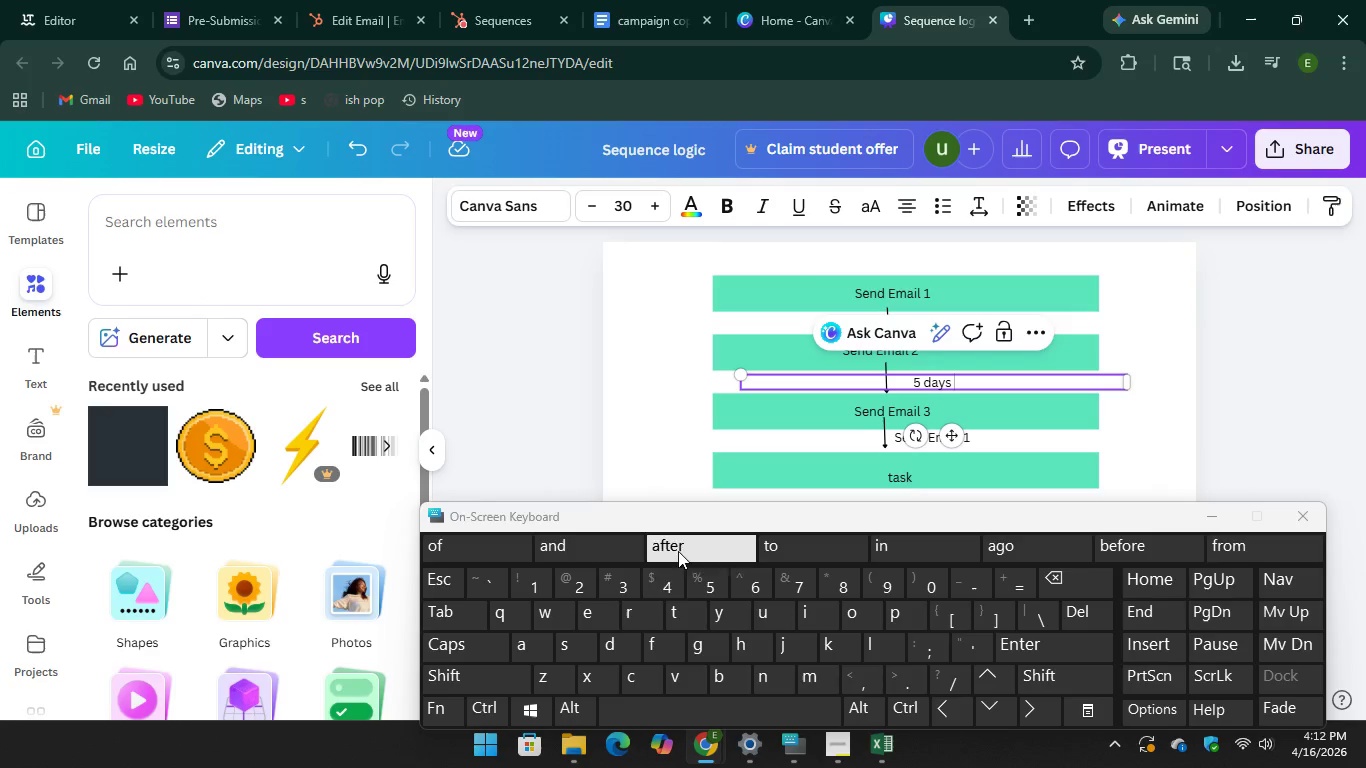 
key(Unknown)
 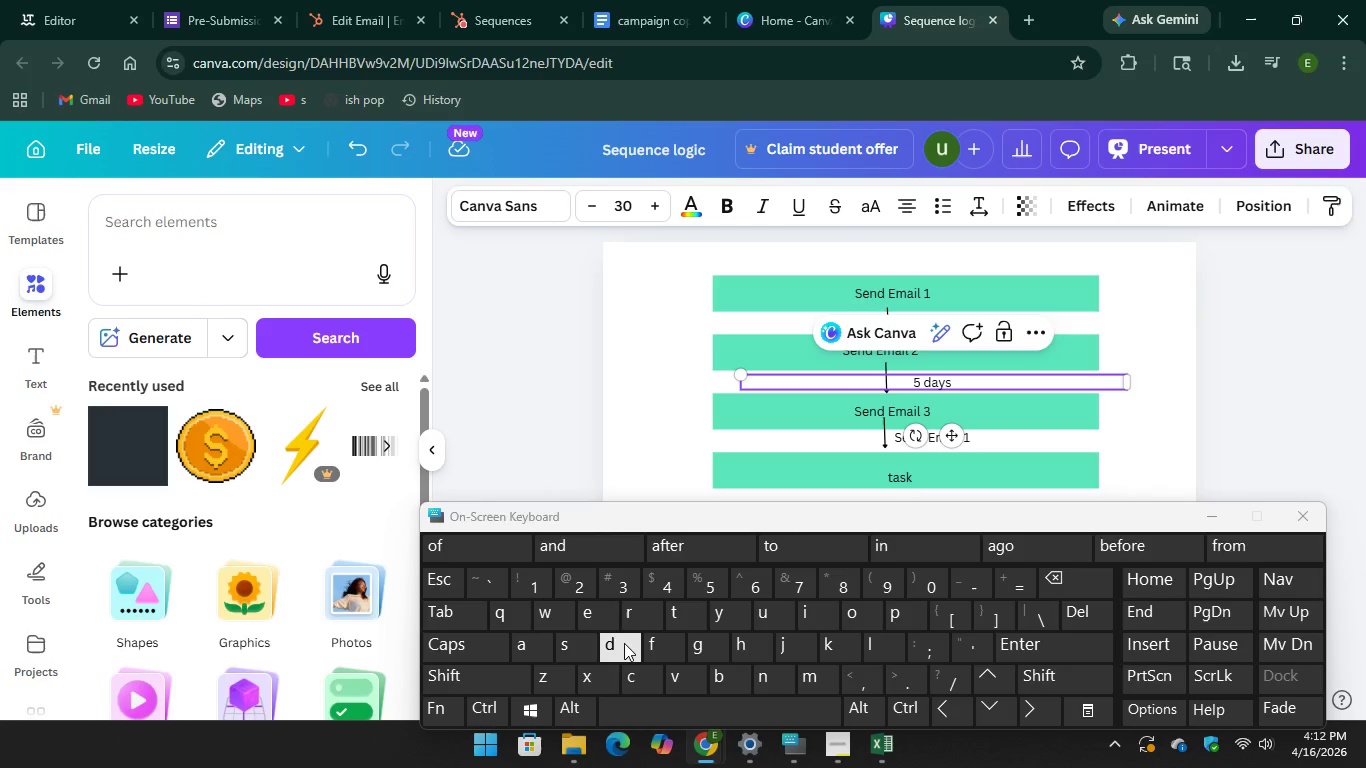 
type(delay)
 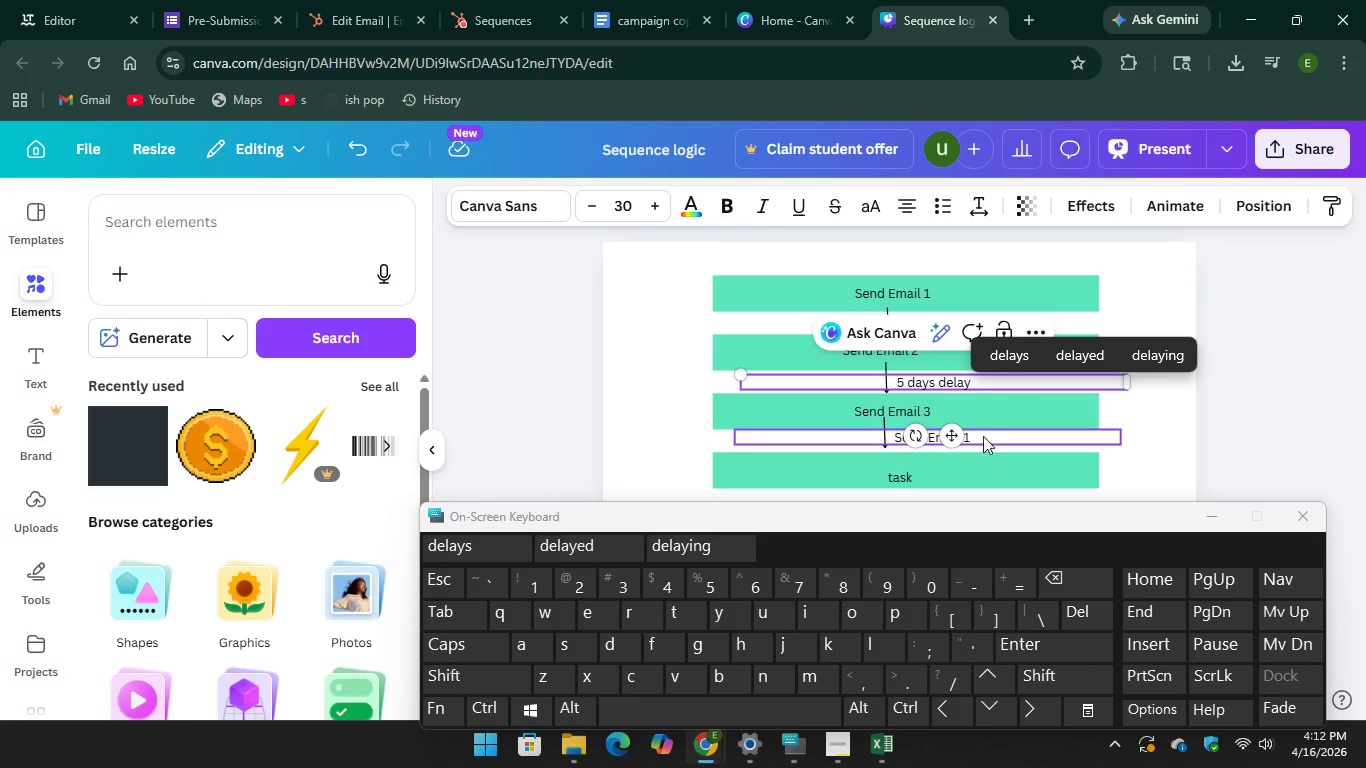 
left_click([983, 435])
 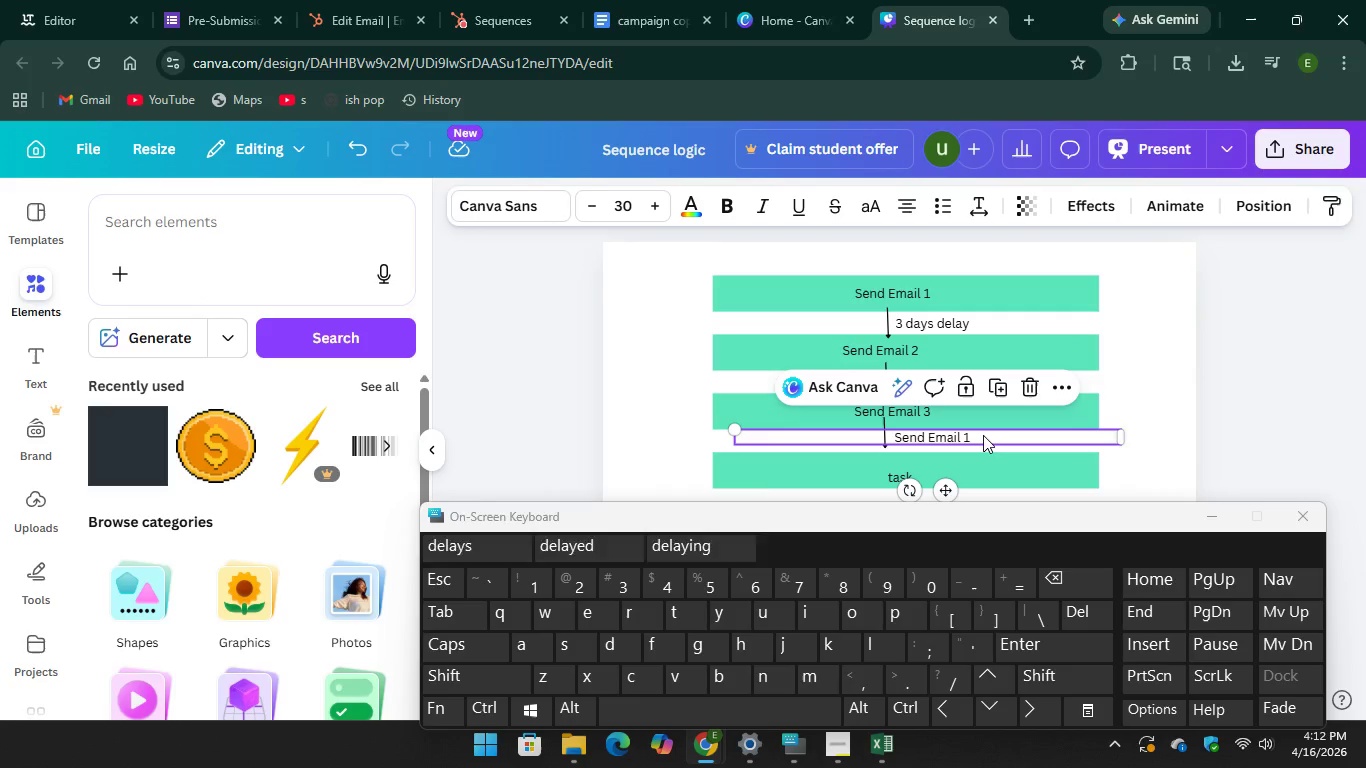 
left_click([983, 435])
 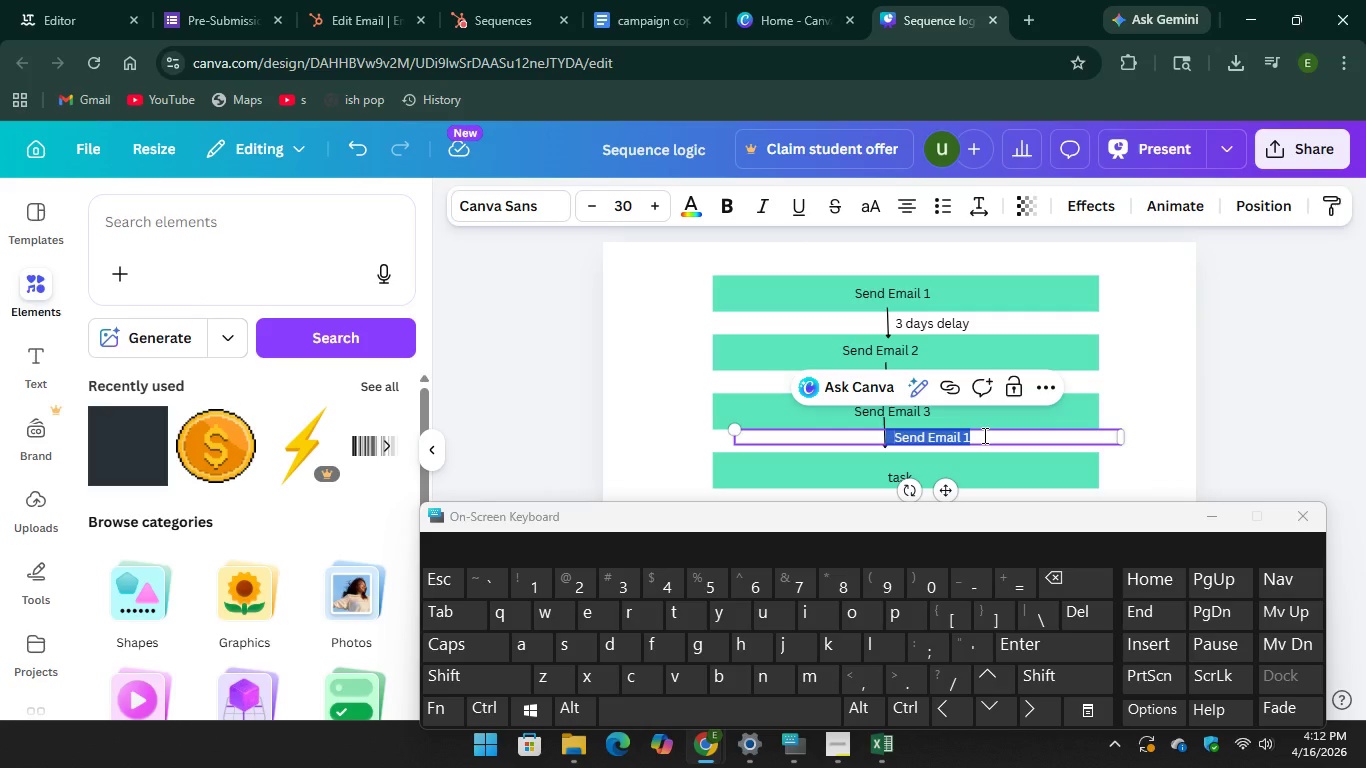 
scroll: coordinate [983, 435], scroll_direction: down, amount: 1.0
 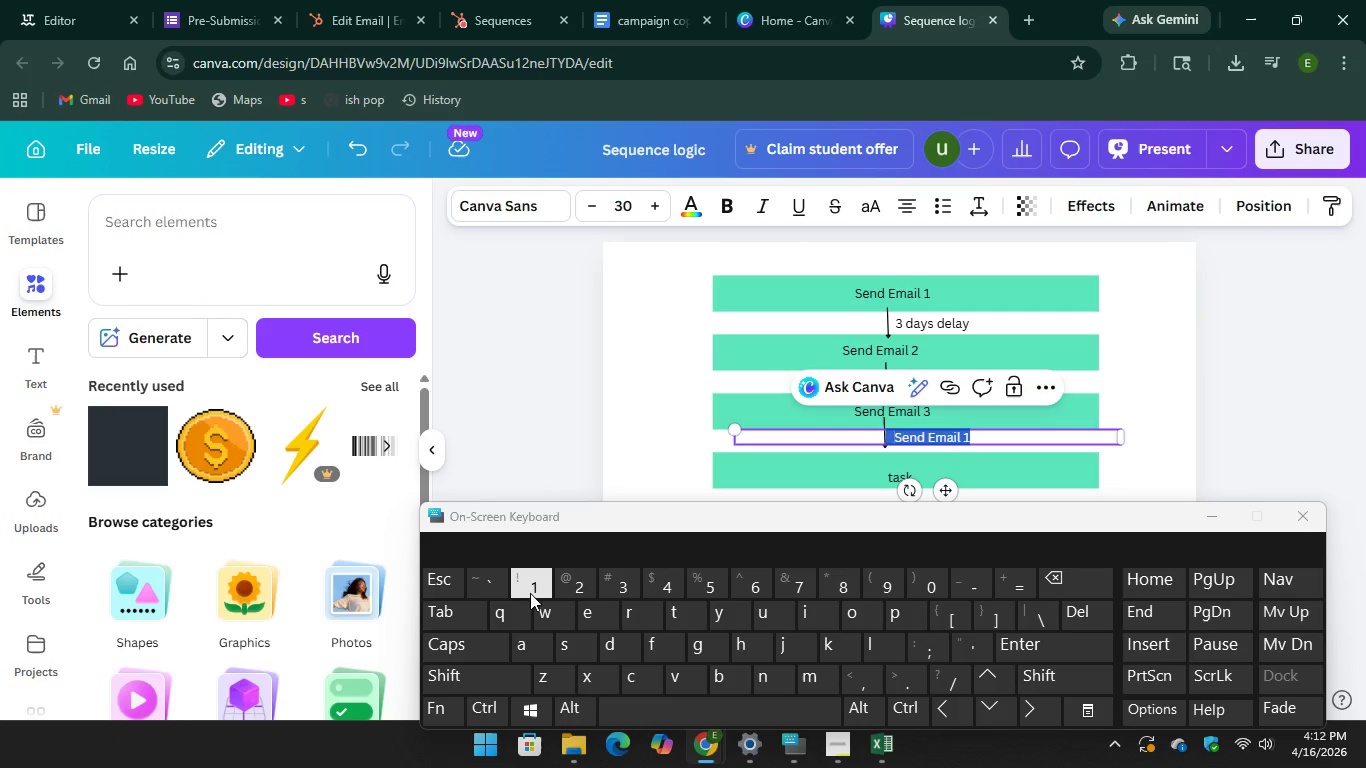 
key(1)
 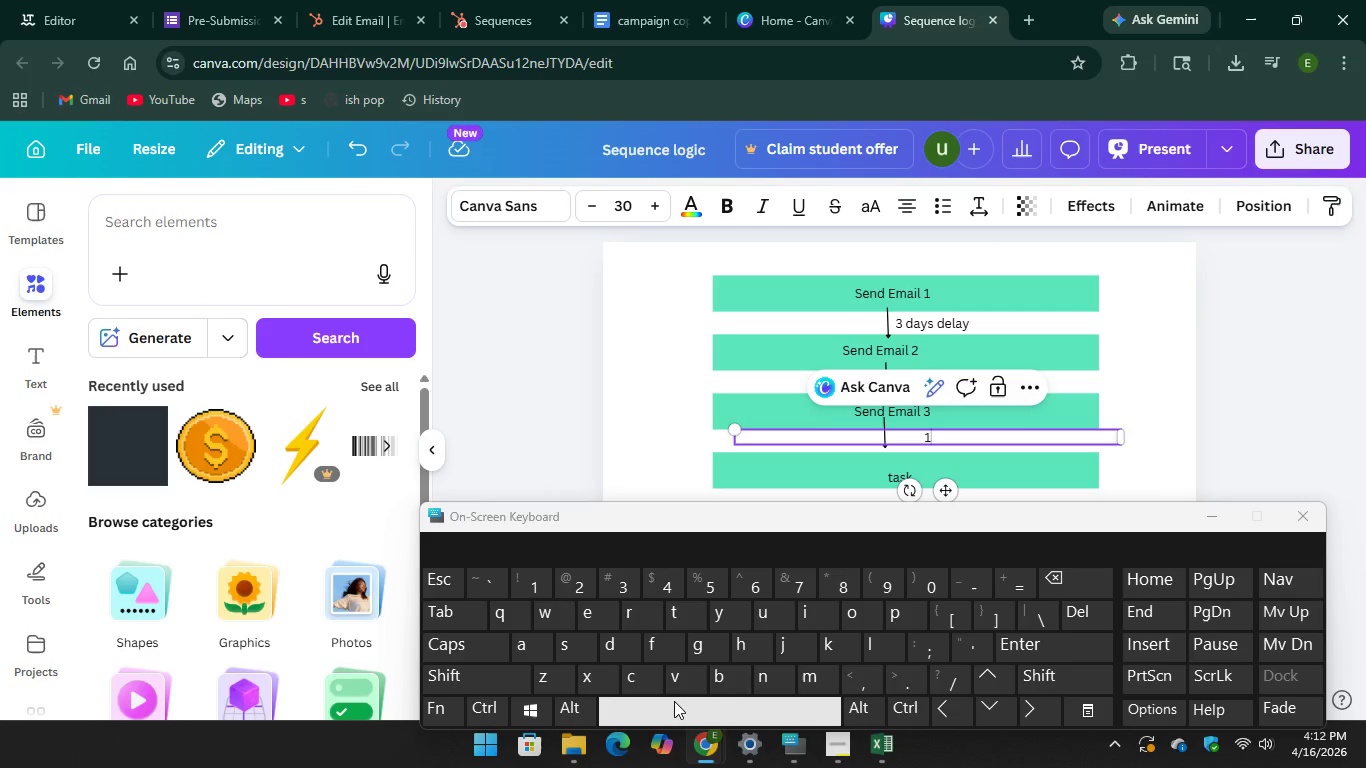 
key(Space)
 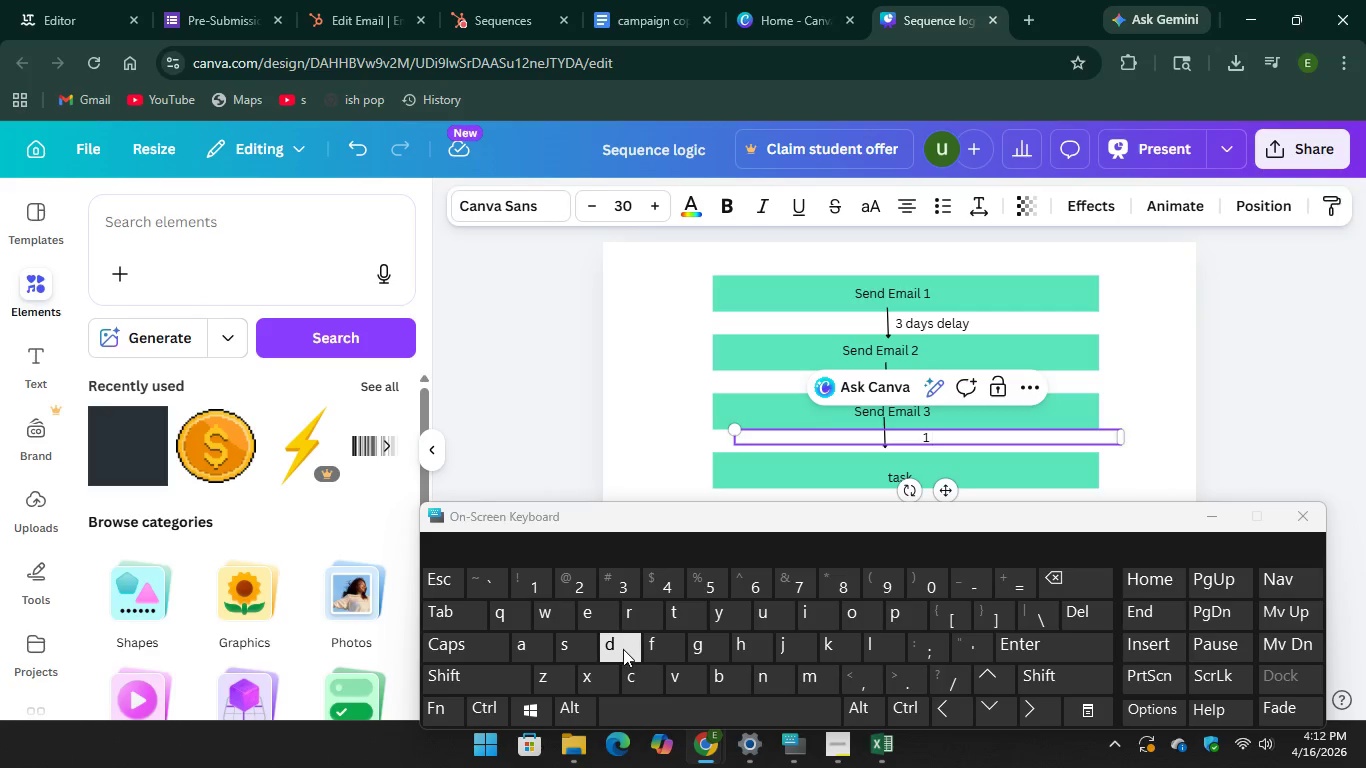 
key(D)
 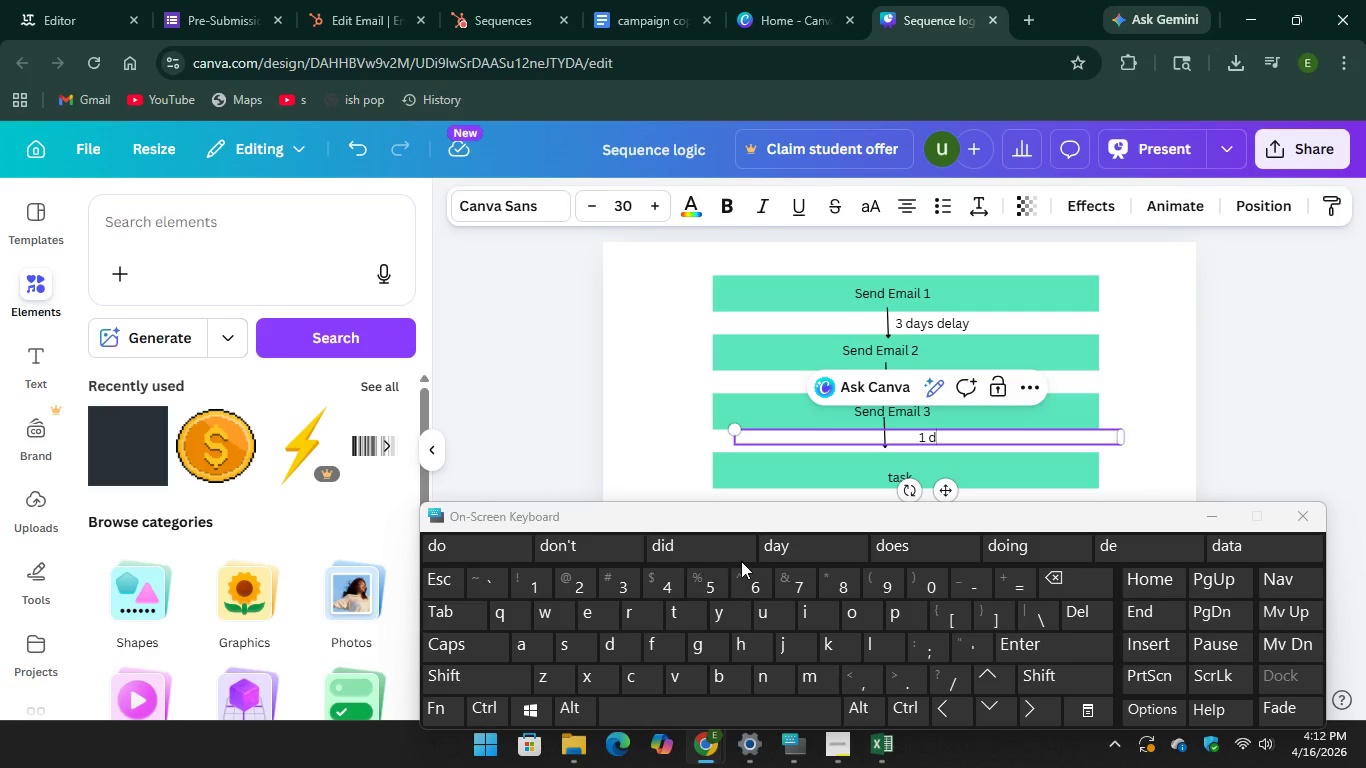 
type(del)
 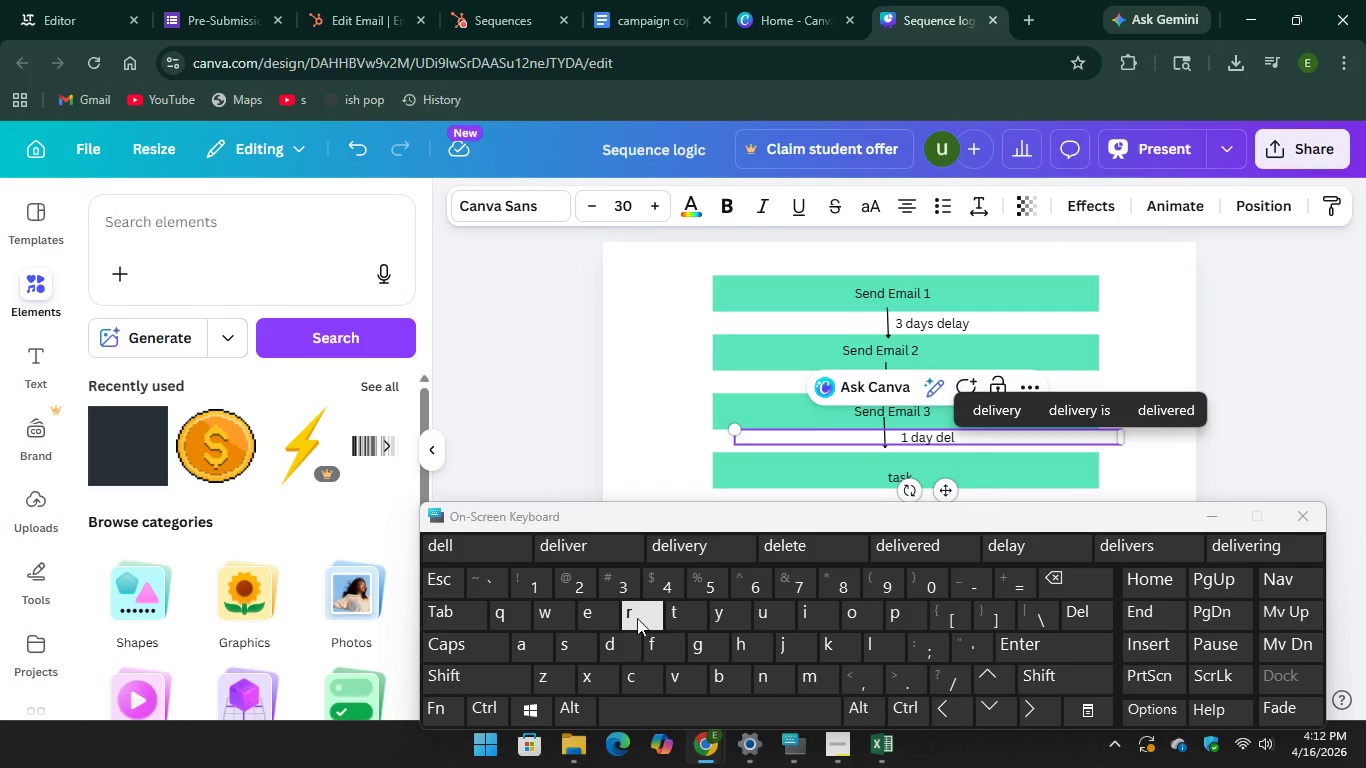 
type(ay)
 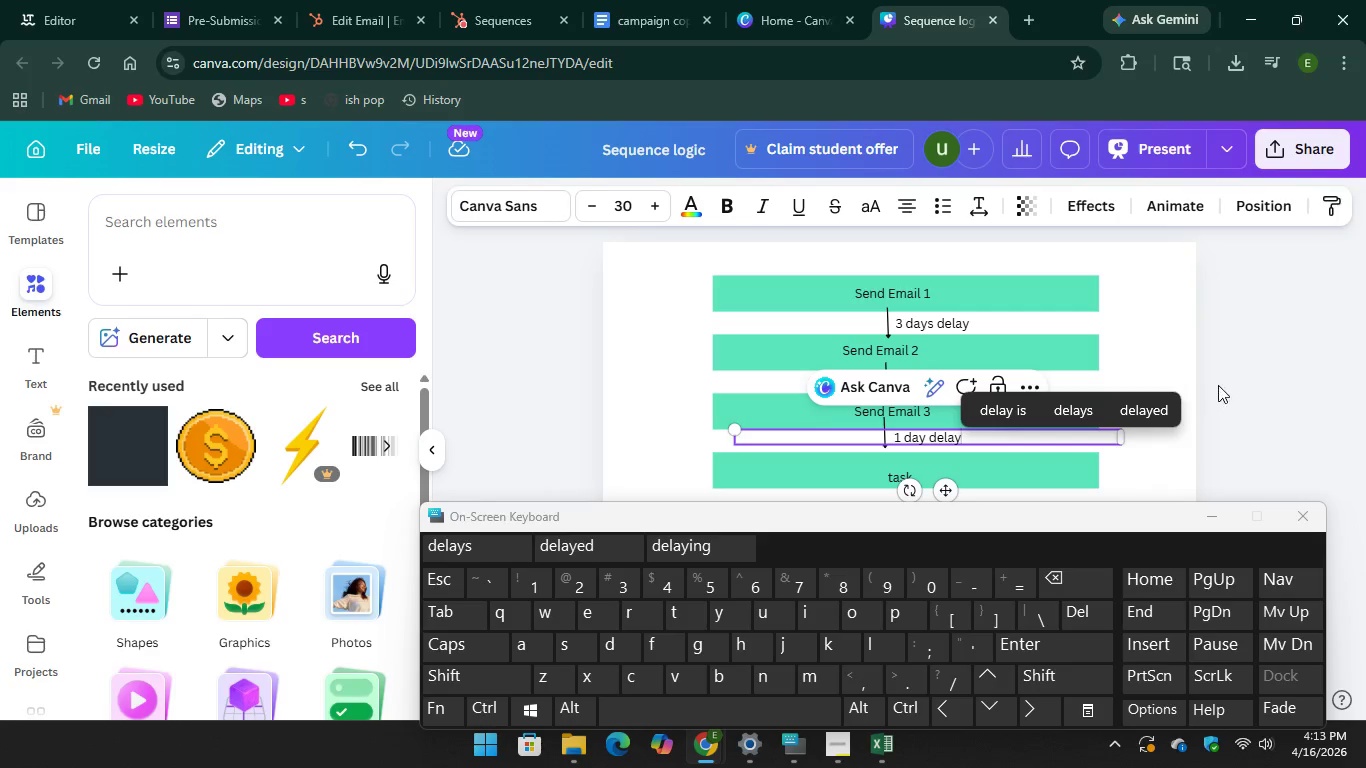 
left_click([1218, 385])
 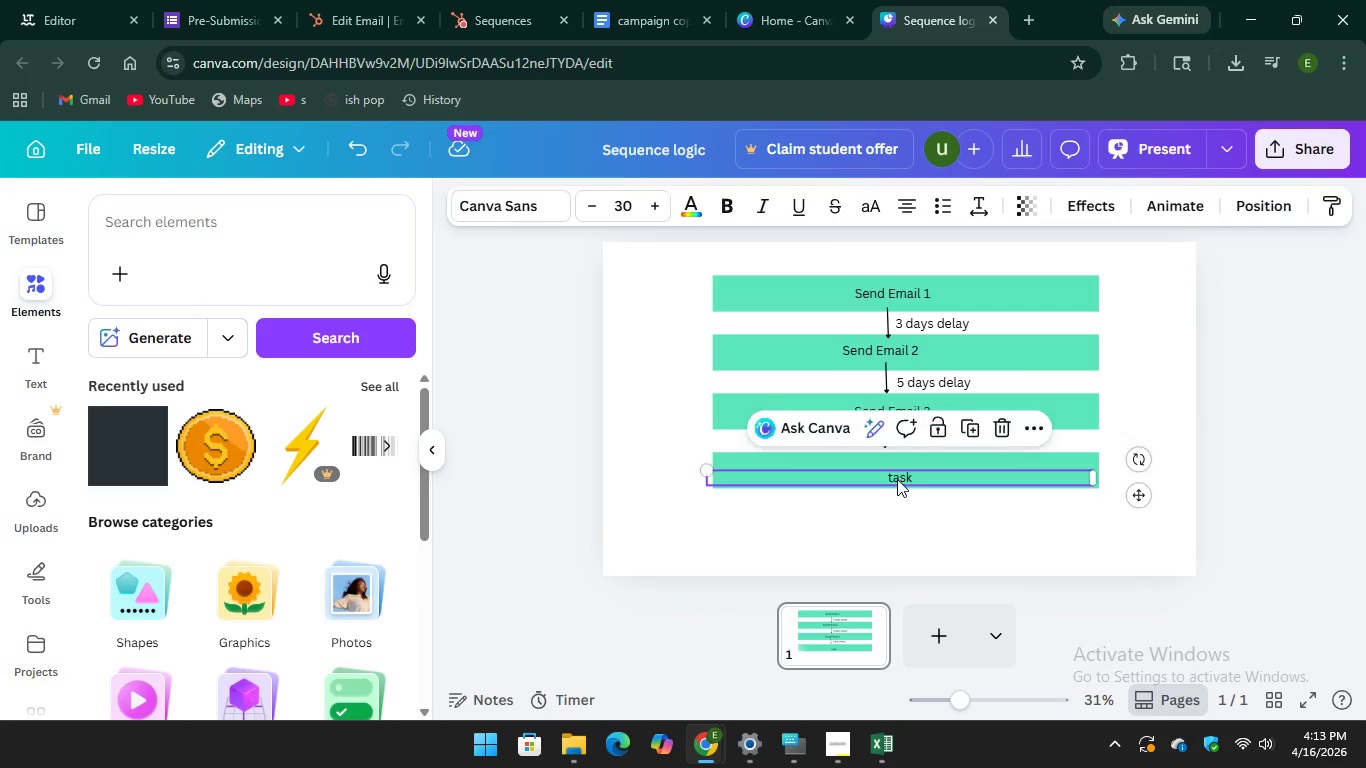 
wait(8.09)
 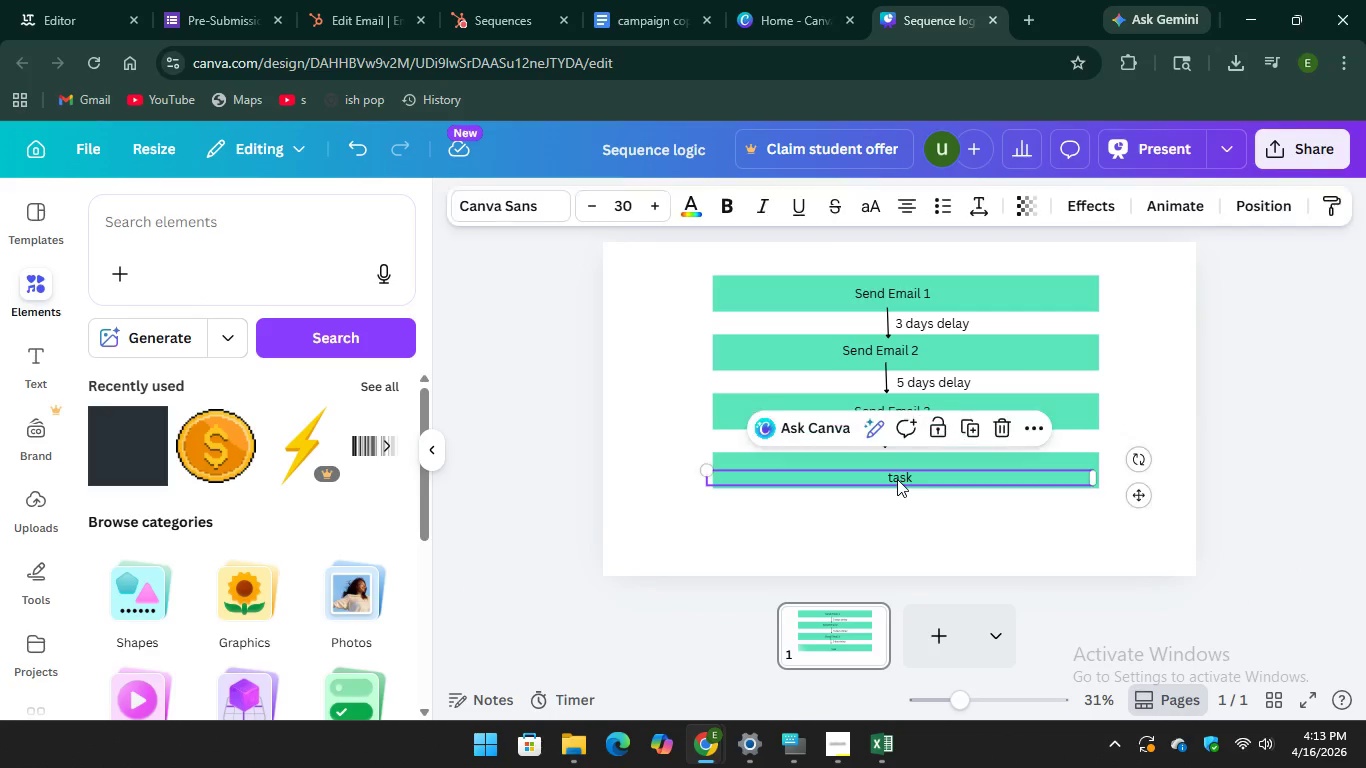 
left_click([883, 529])
 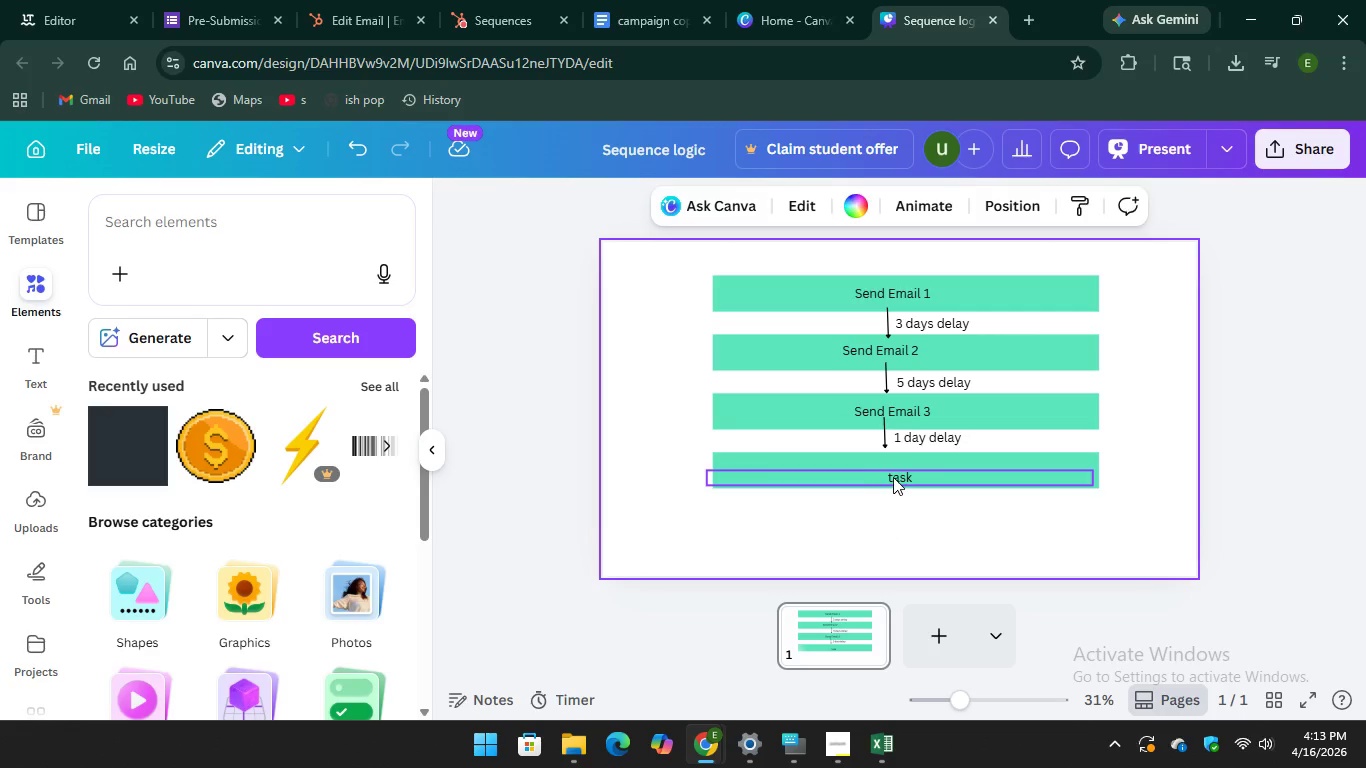 
left_click_drag(start_coordinate=[894, 477], to_coordinate=[888, 472])
 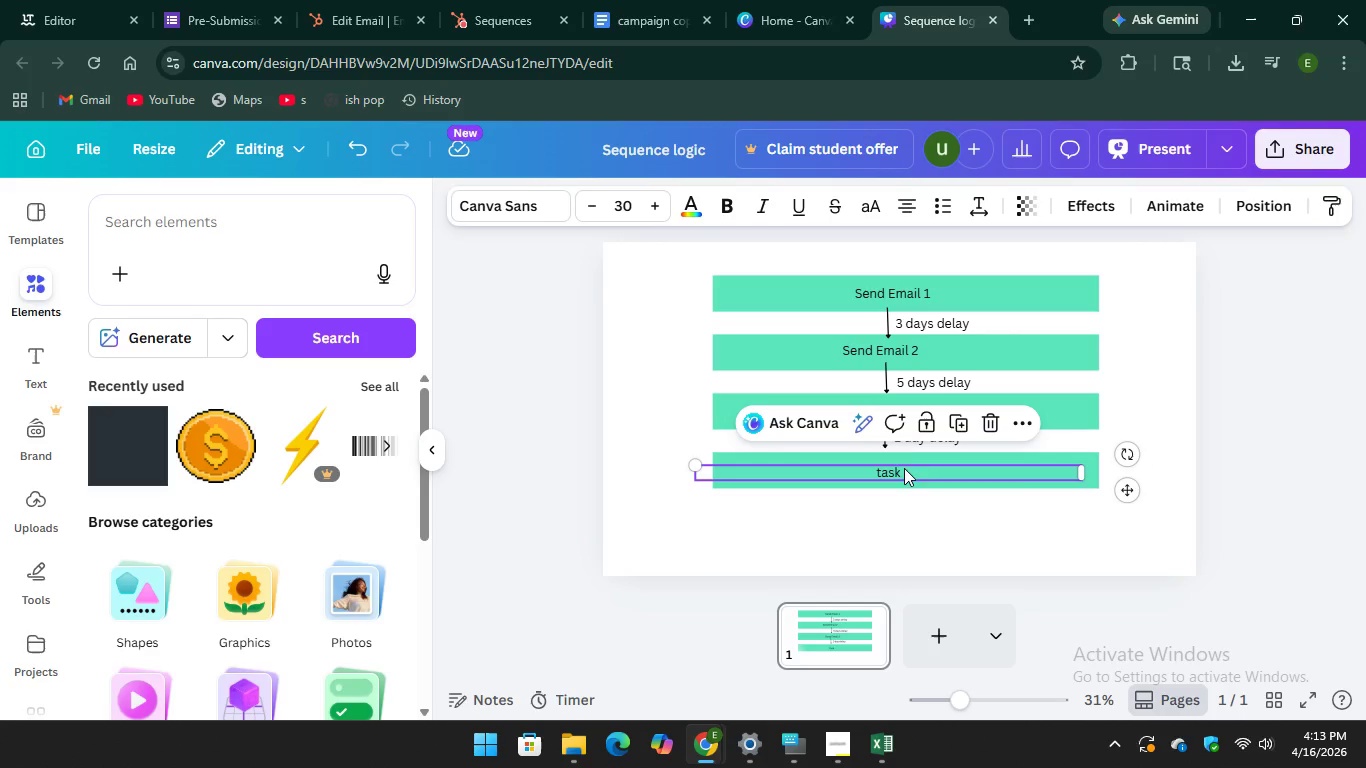 
left_click([904, 468])
 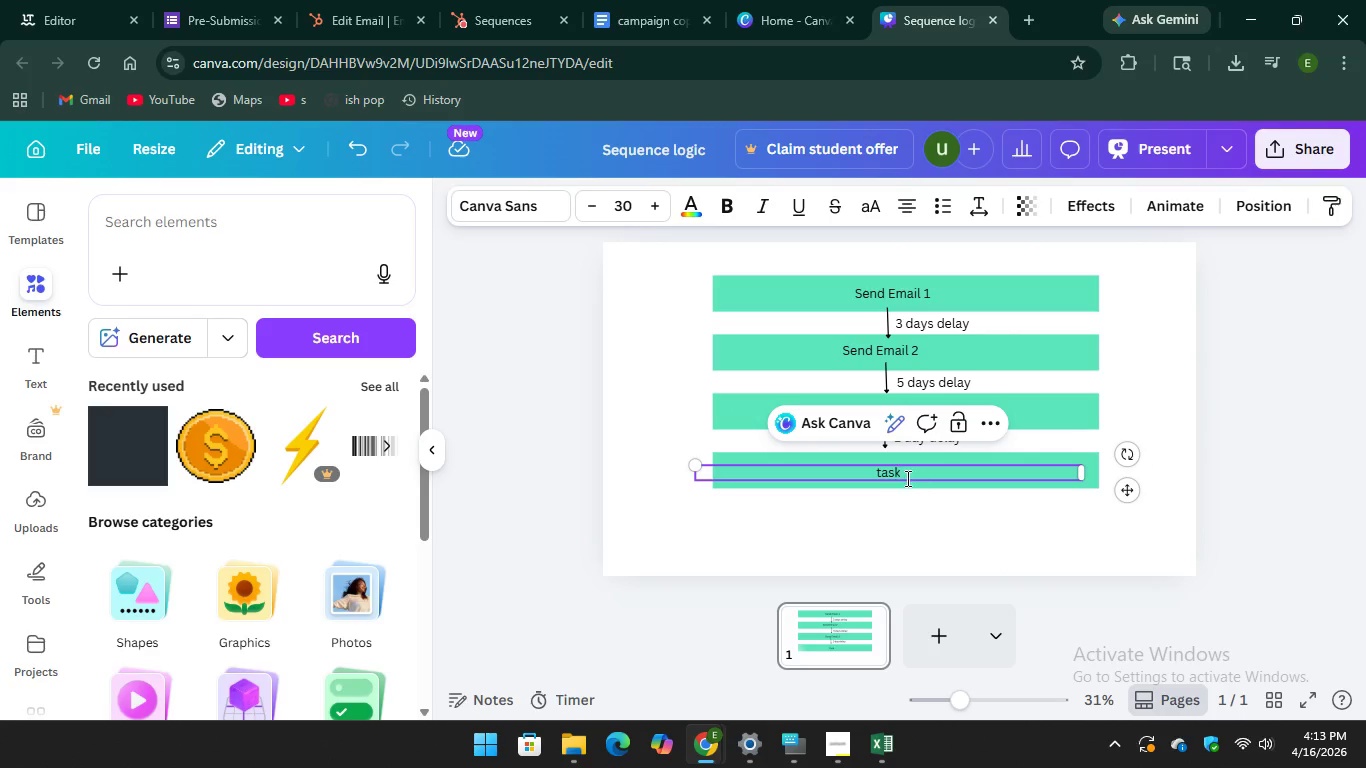 
left_click([907, 478])
 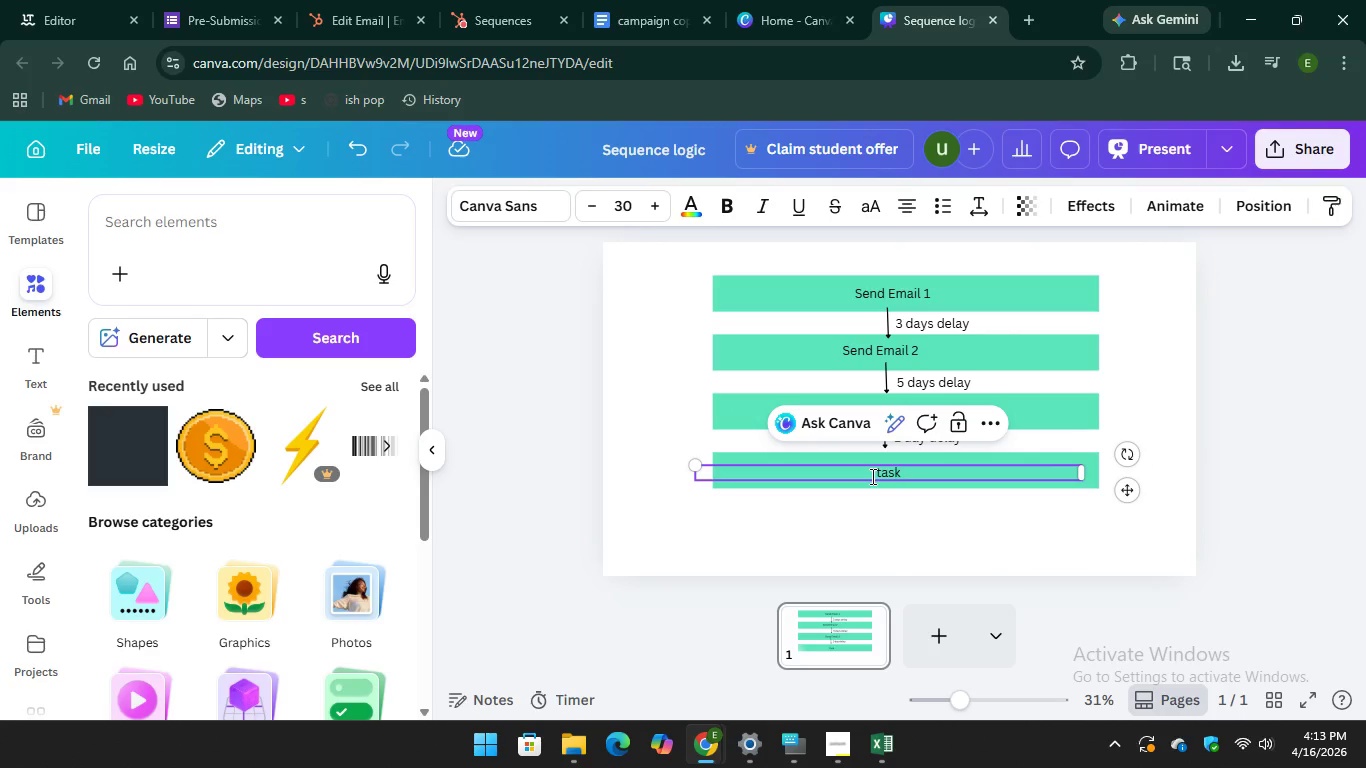 
left_click([871, 477])
 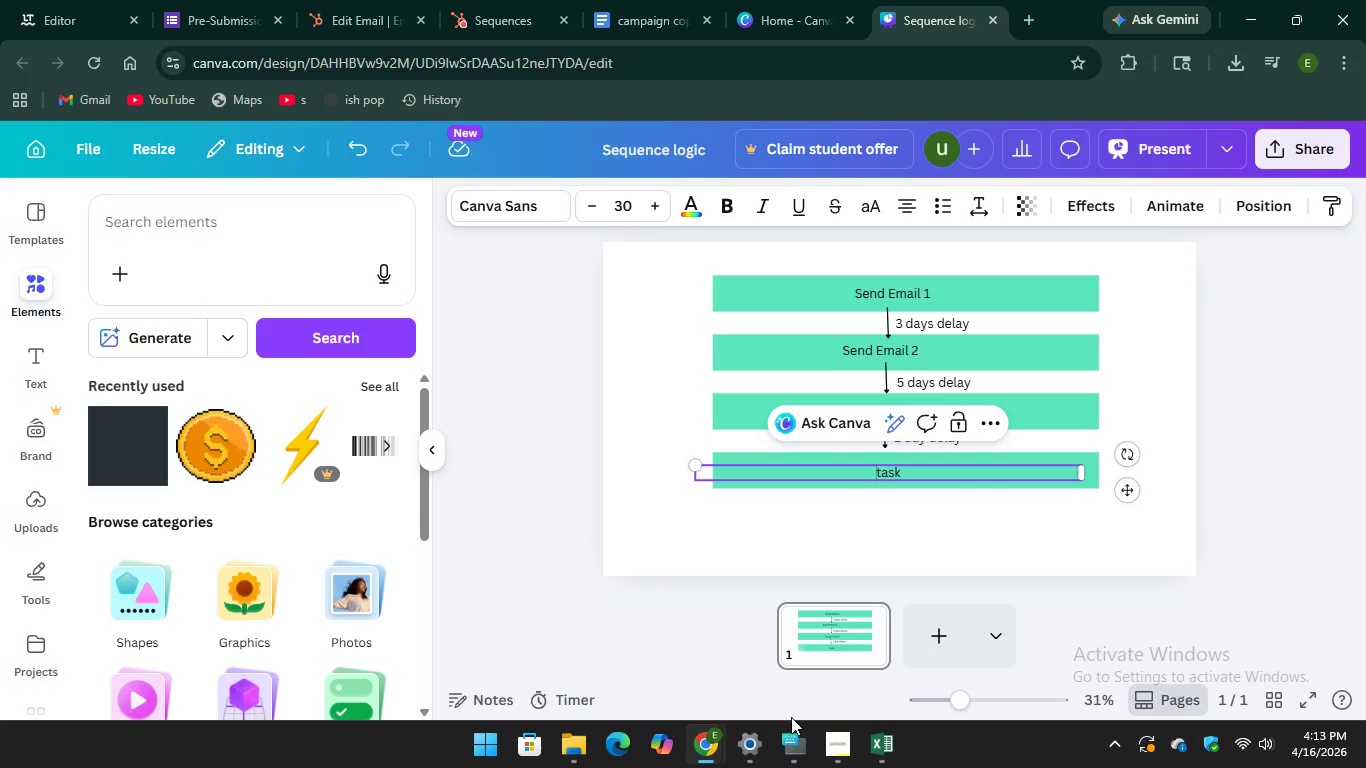 
left_click([785, 731])
 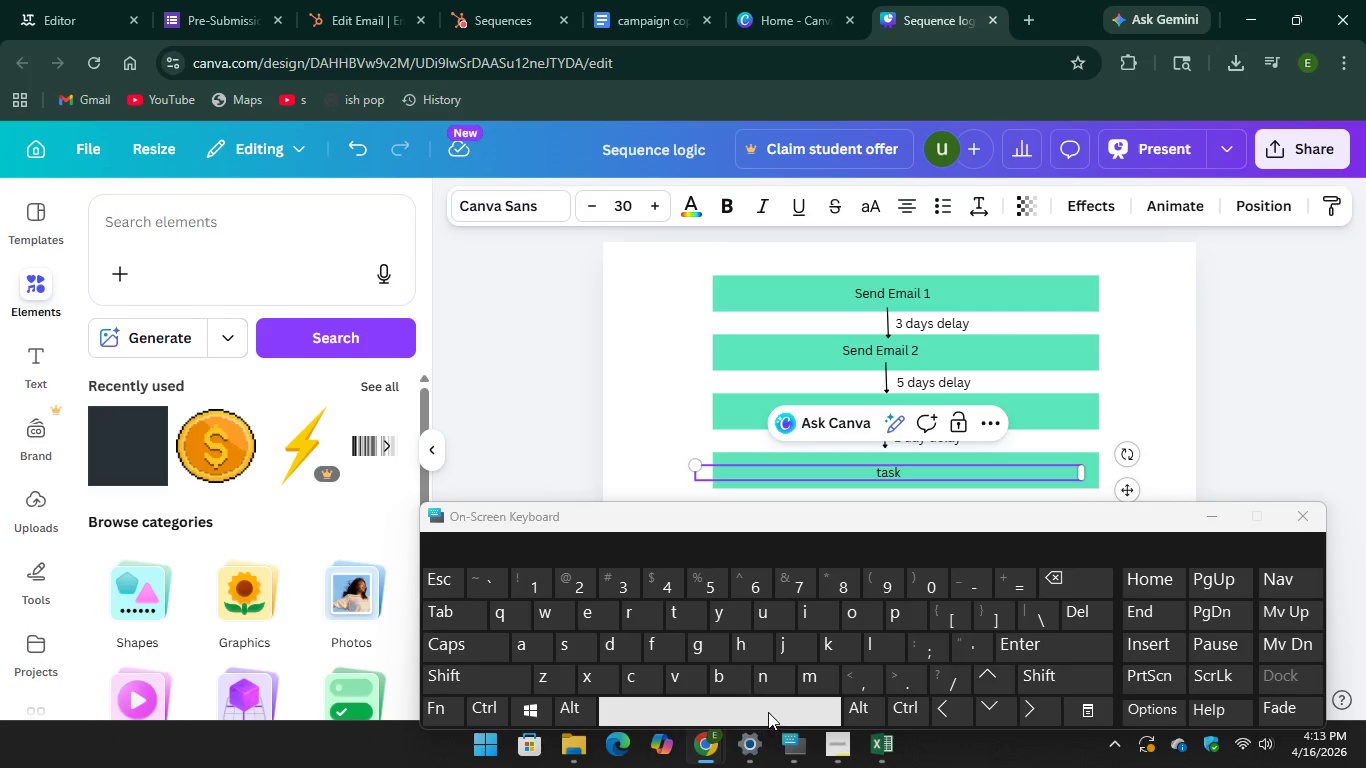 
key(Space)
 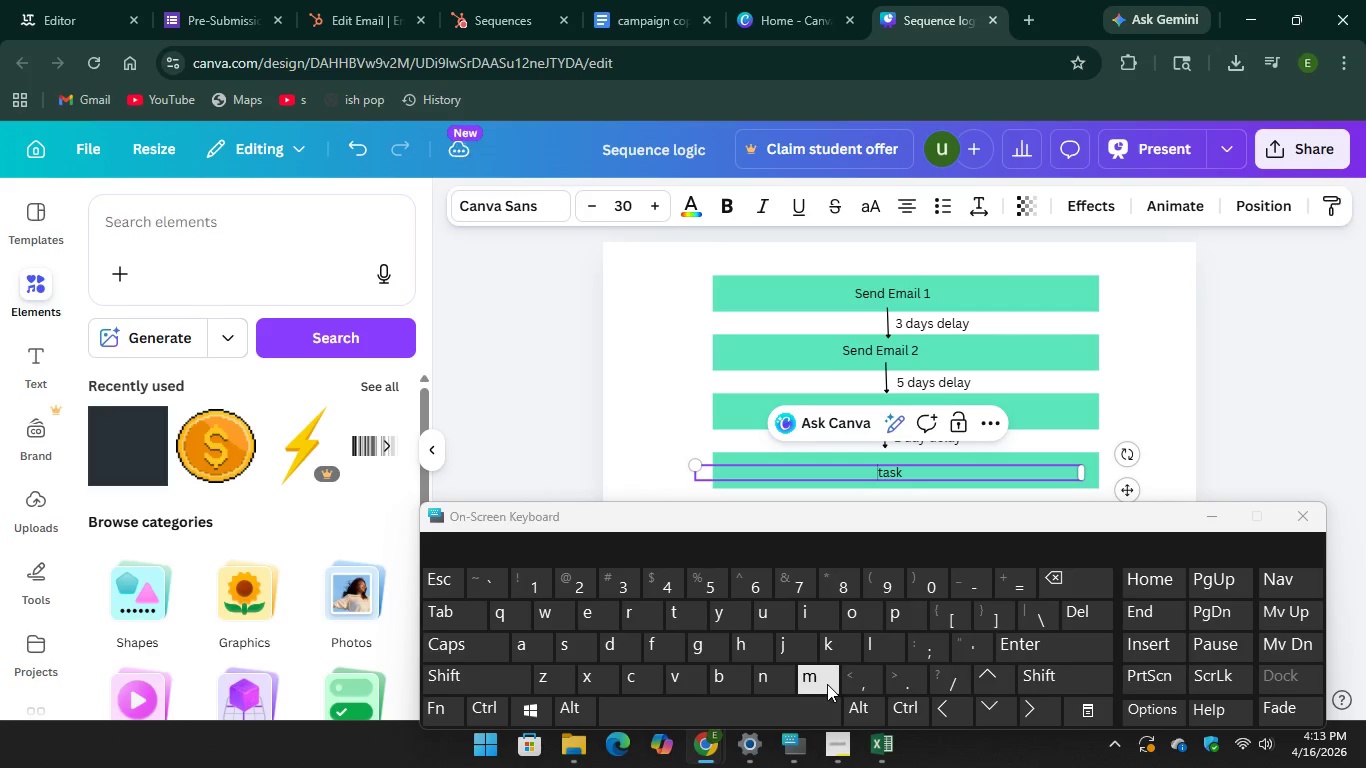 
type(m)
key(Backspace)
type(gen)
 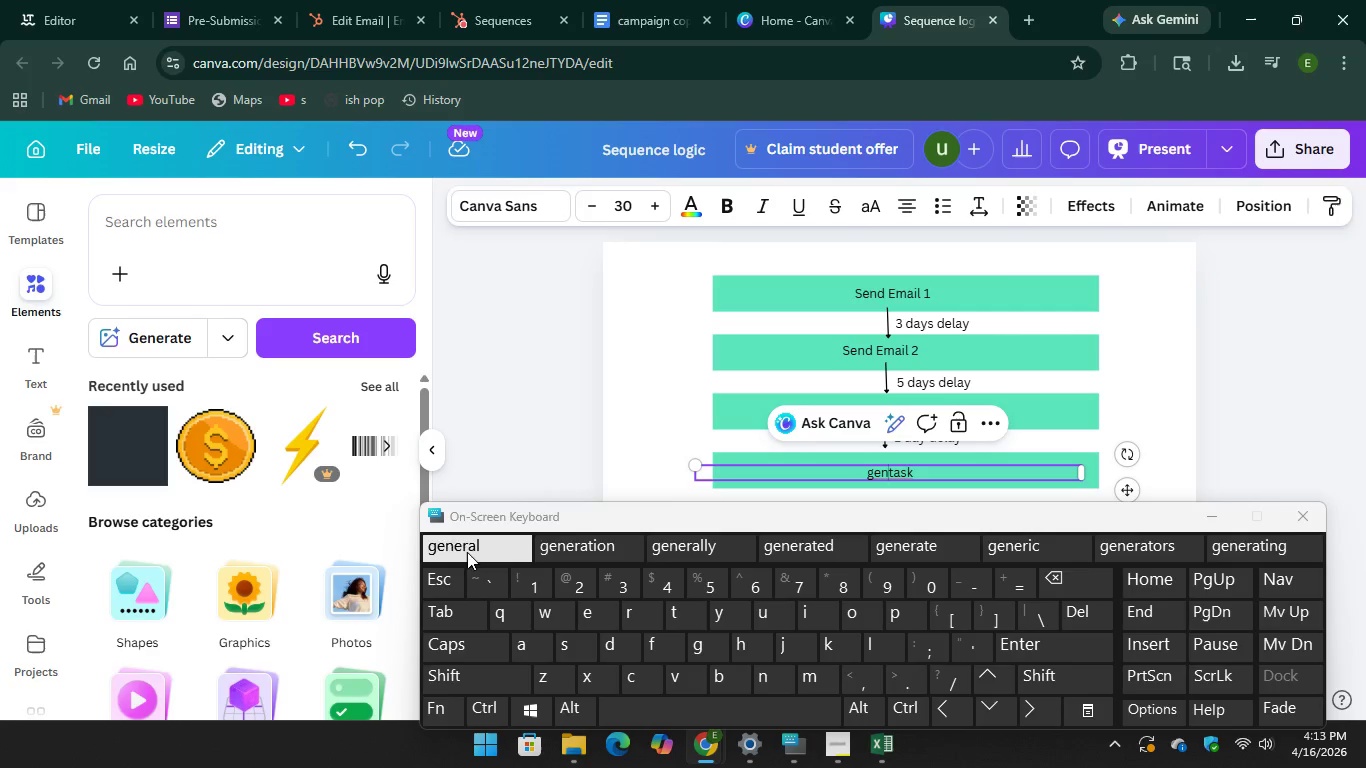 
key(Unknown)
 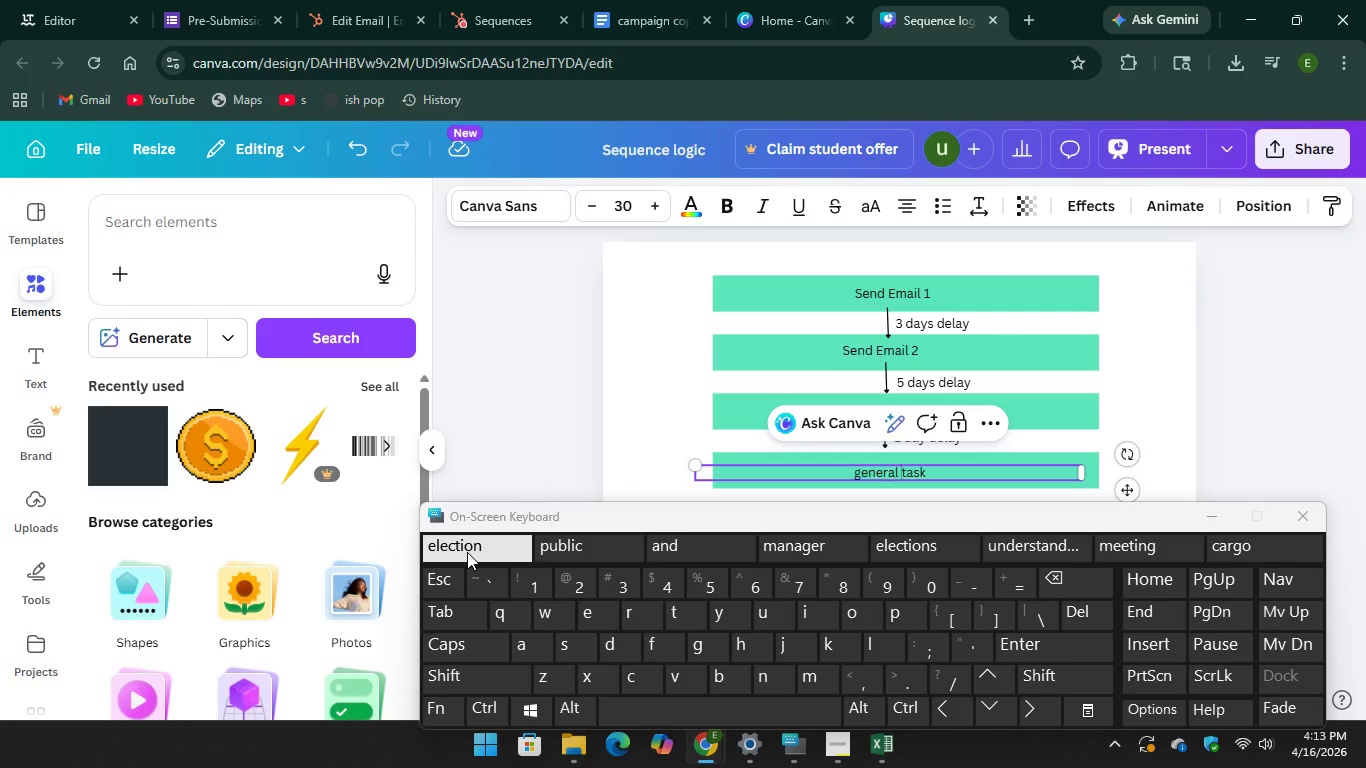 
key(Unknown)
 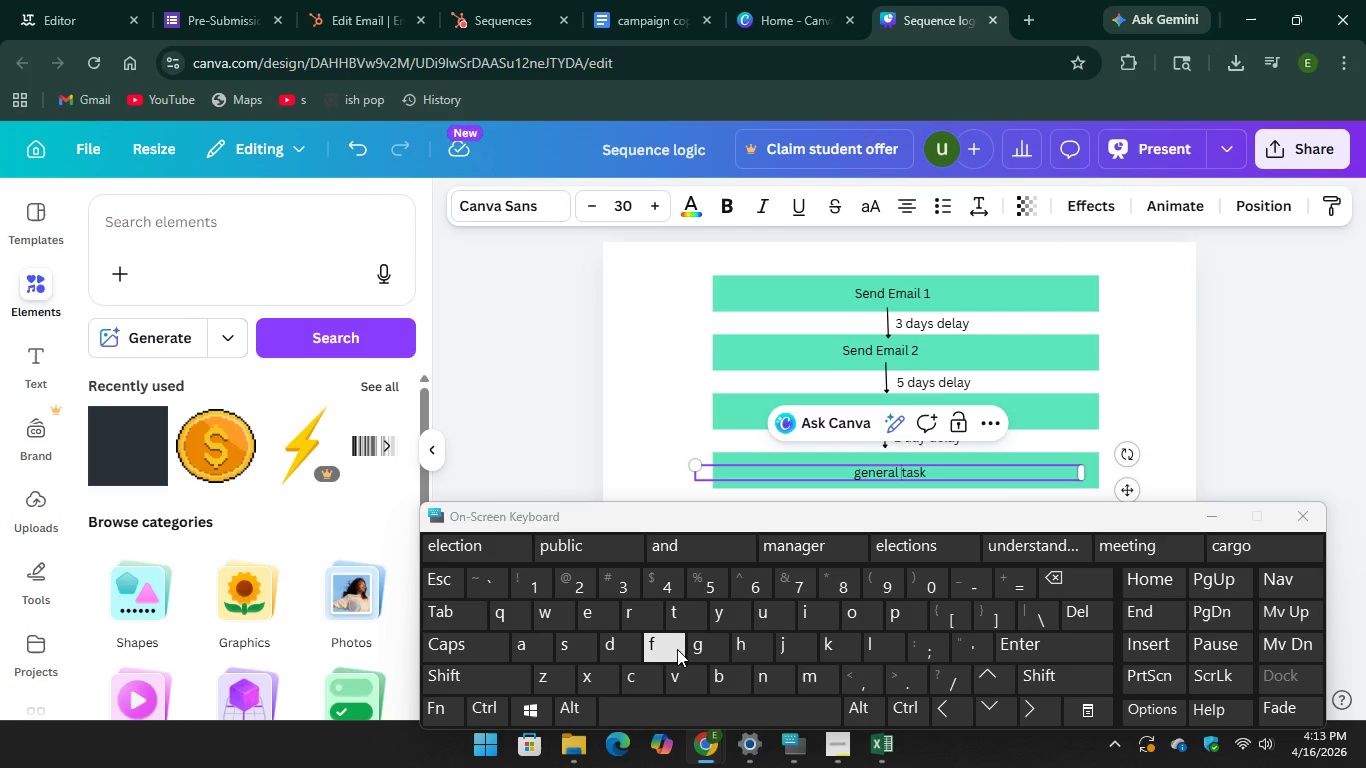 
key(Unknown)
 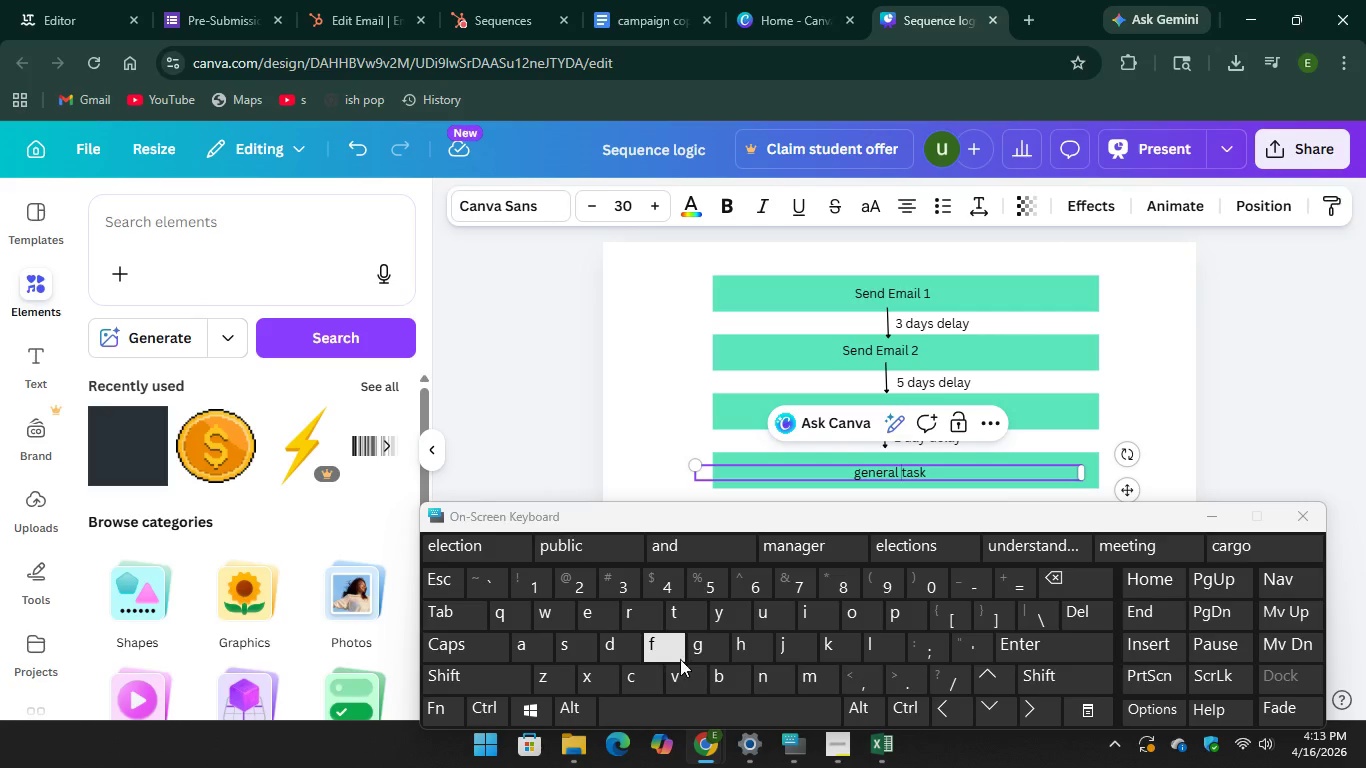 
key(Unknown)
 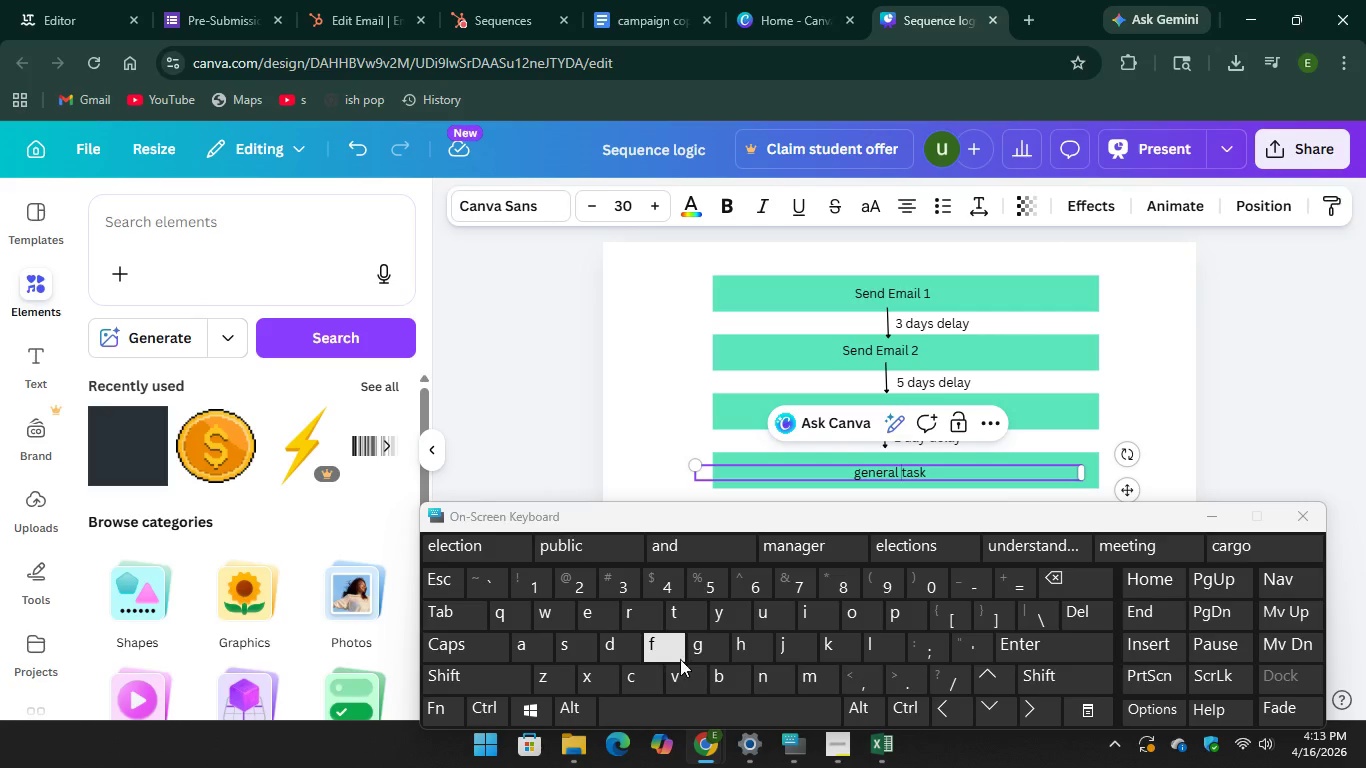 
key(Unknown)
 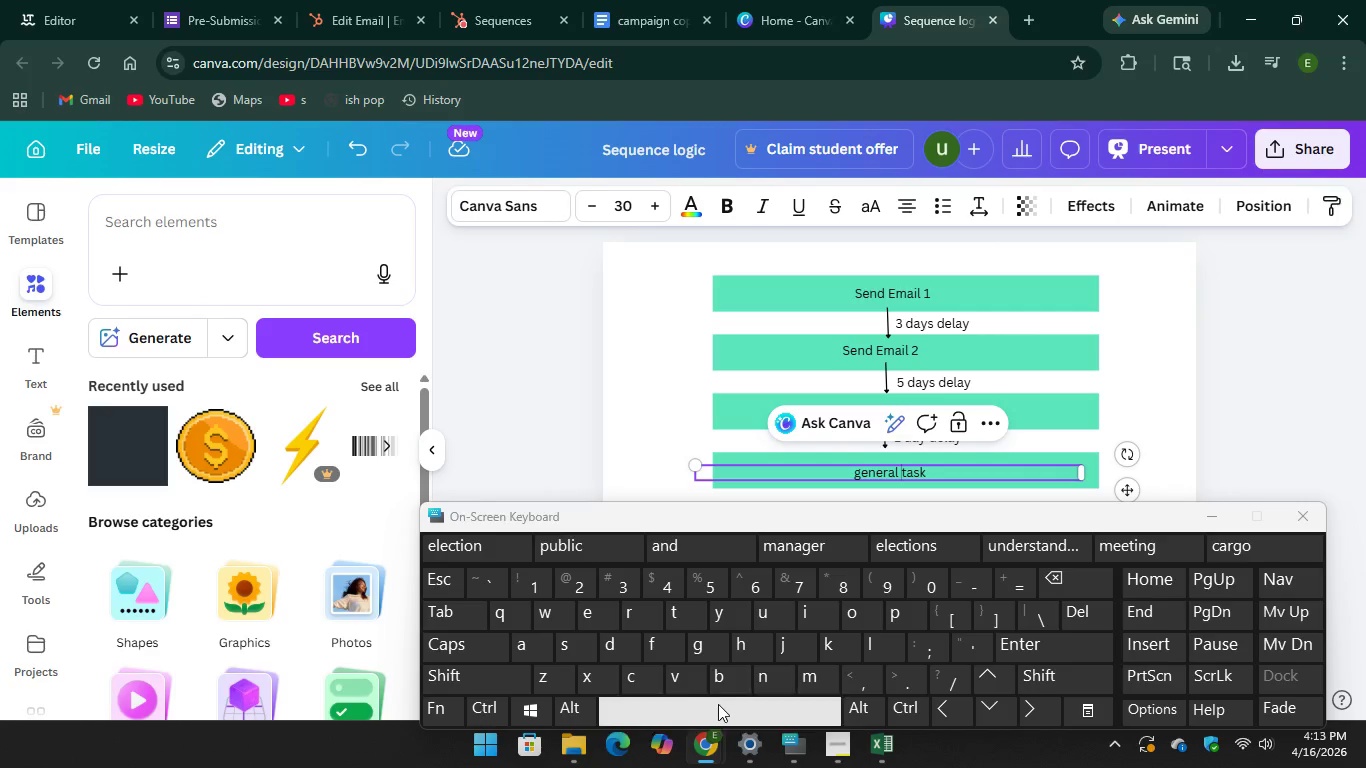 
key(Space)
 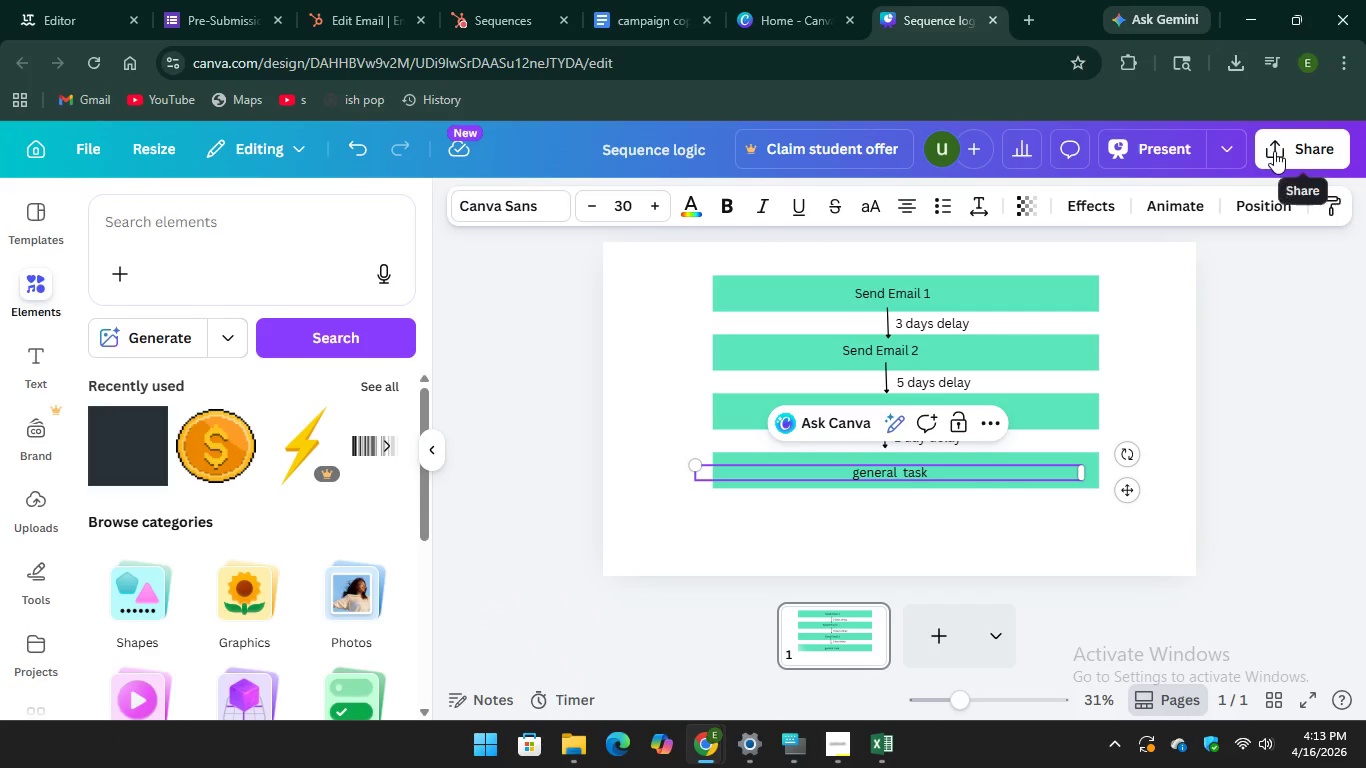 
left_click([1295, 131])
 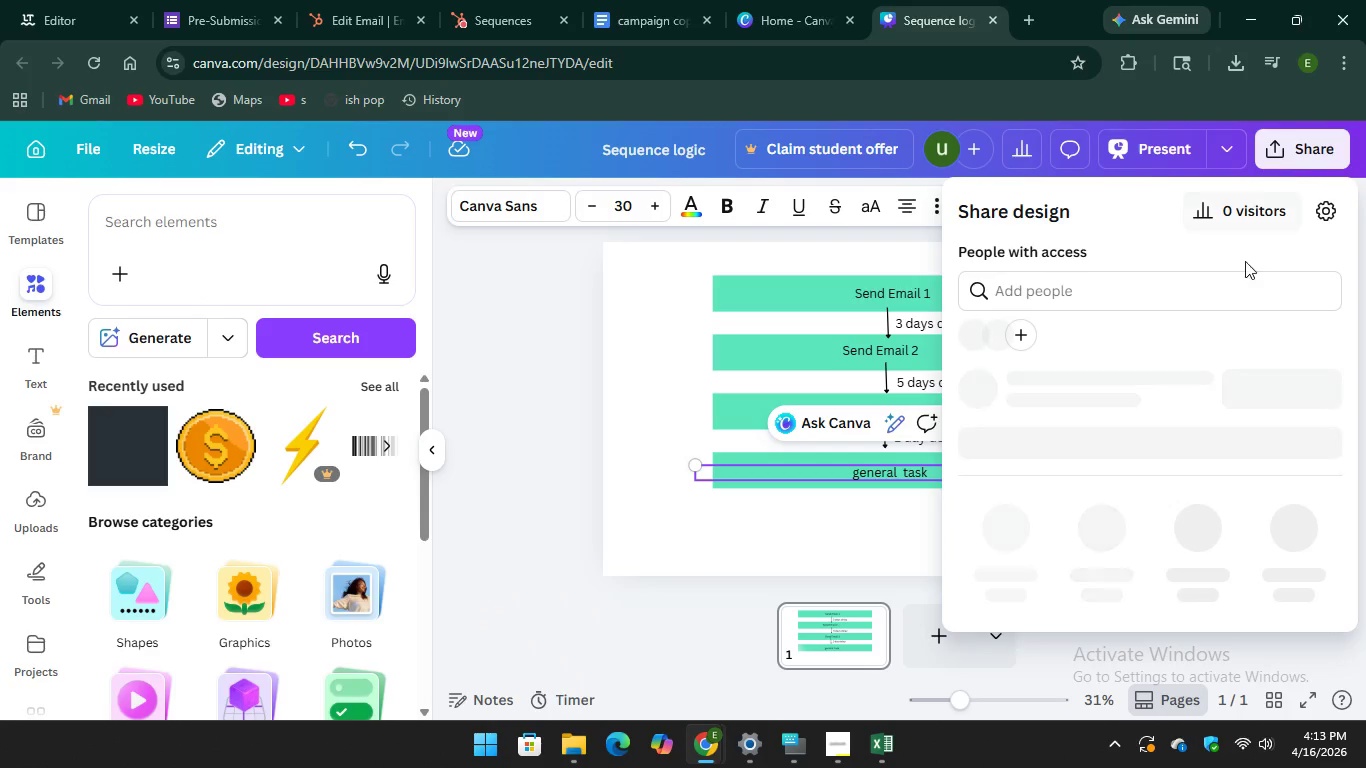 
scroll: coordinate [1204, 339], scroll_direction: down, amount: 1.0
 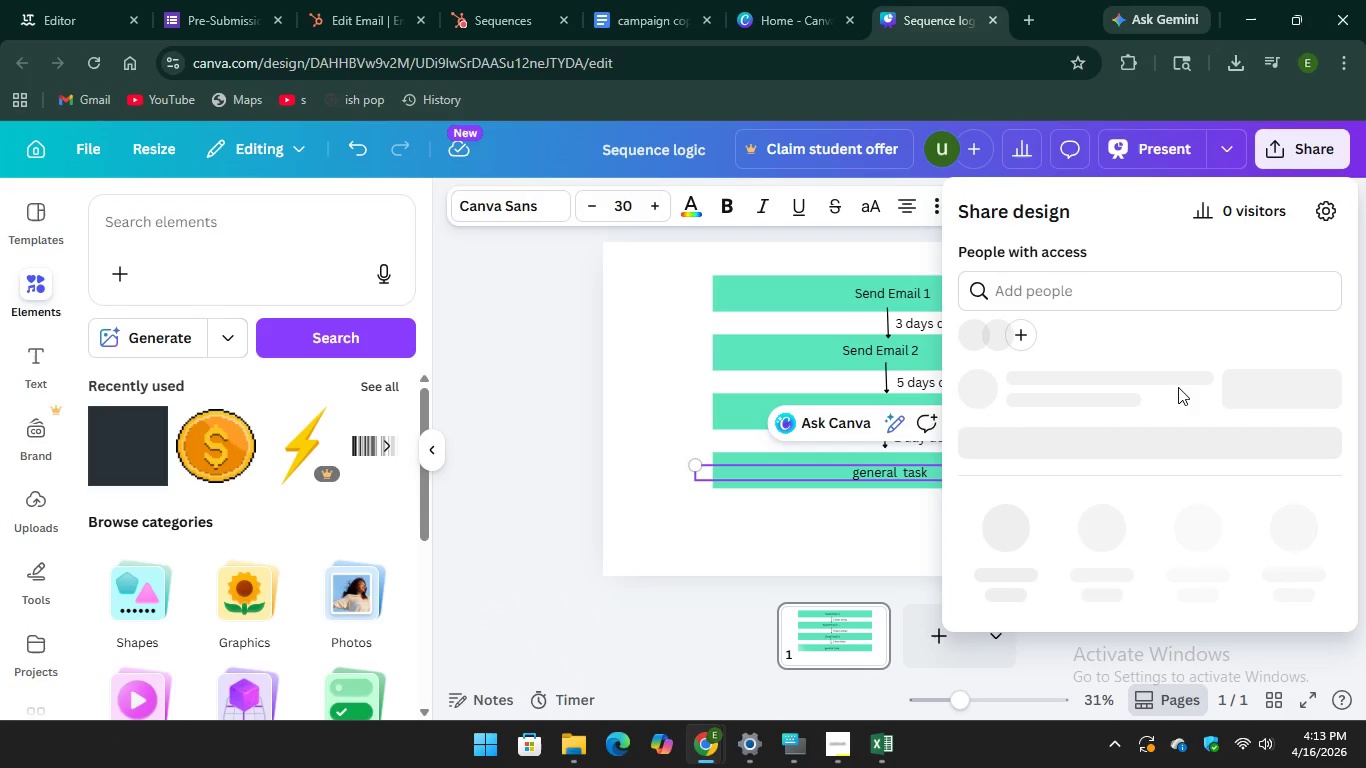 
mouse_move([1182, 407])
 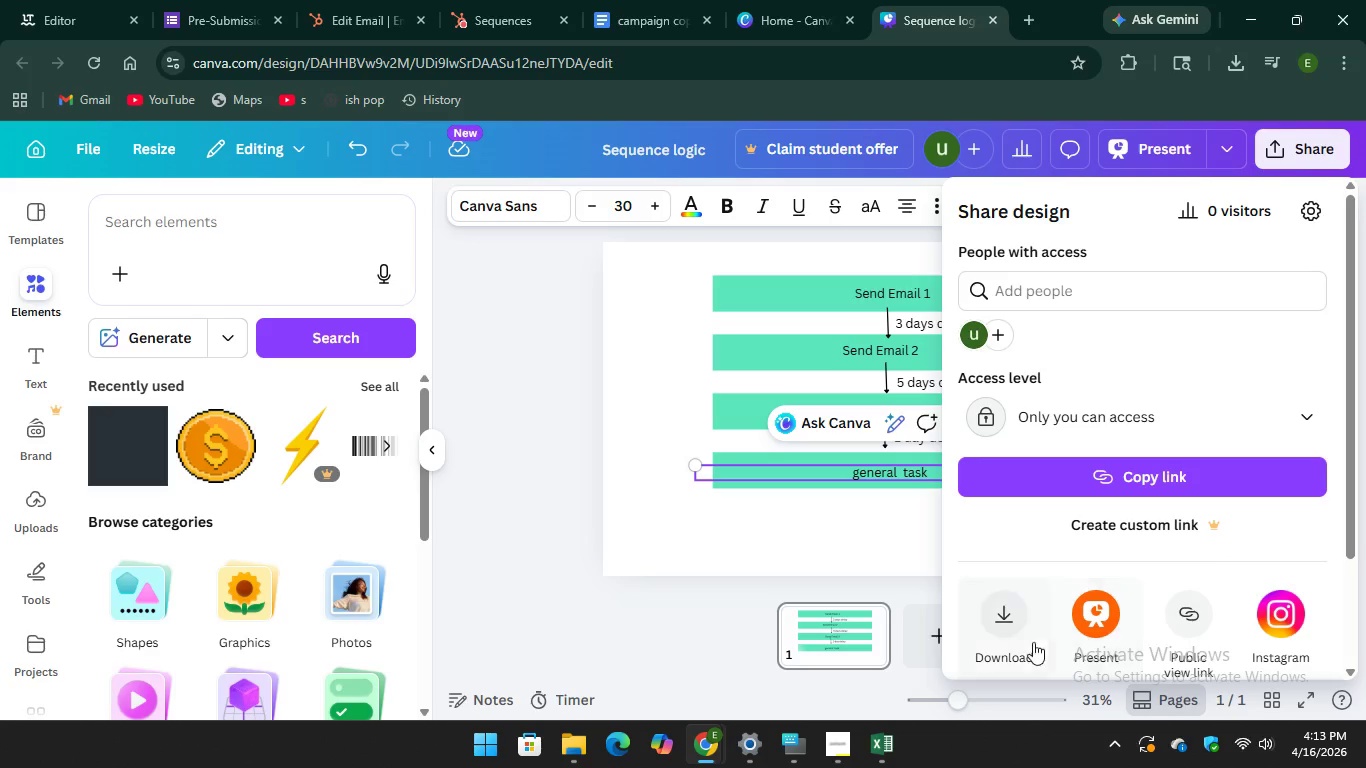 